 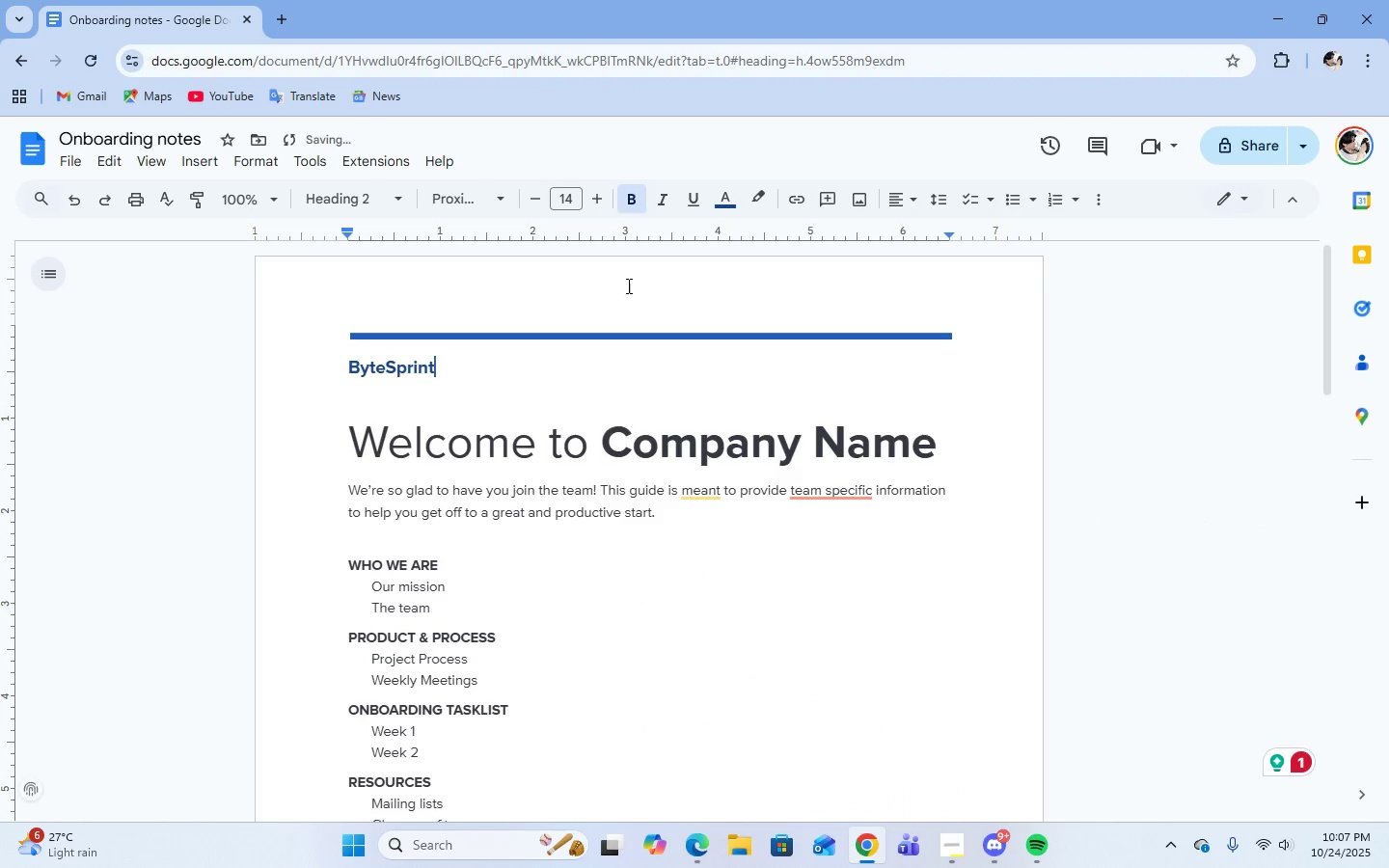 
left_click([941, 452])
 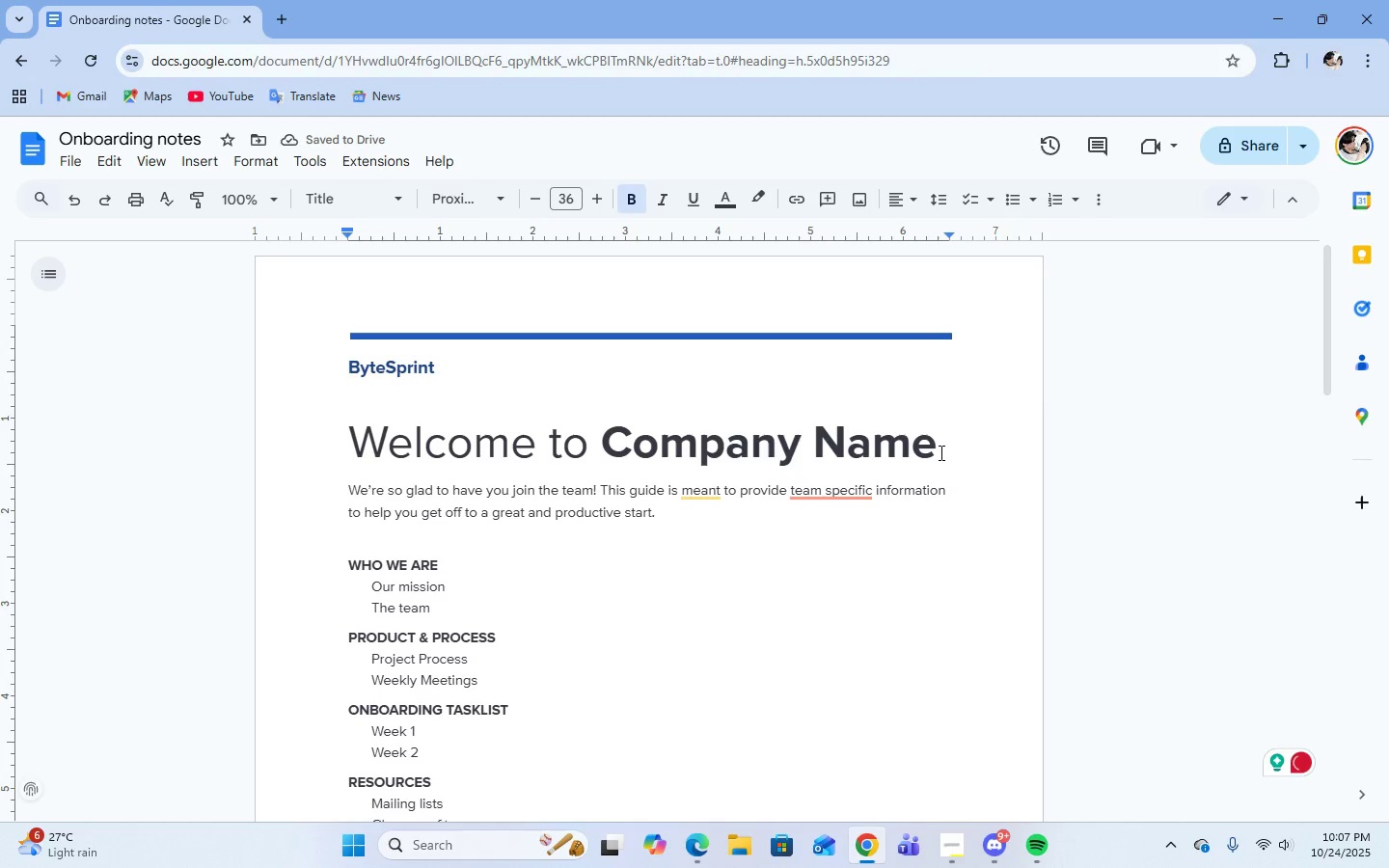 
key(Backspace)
key(Backspace)
key(Backspace)
key(Backspace)
key(Backspace)
key(Backspace)
key(Backspace)
key(Backspace)
key(Backspace)
key(Backspace)
key(Backspace)
key(Backspace)
type(ByteSprint)
 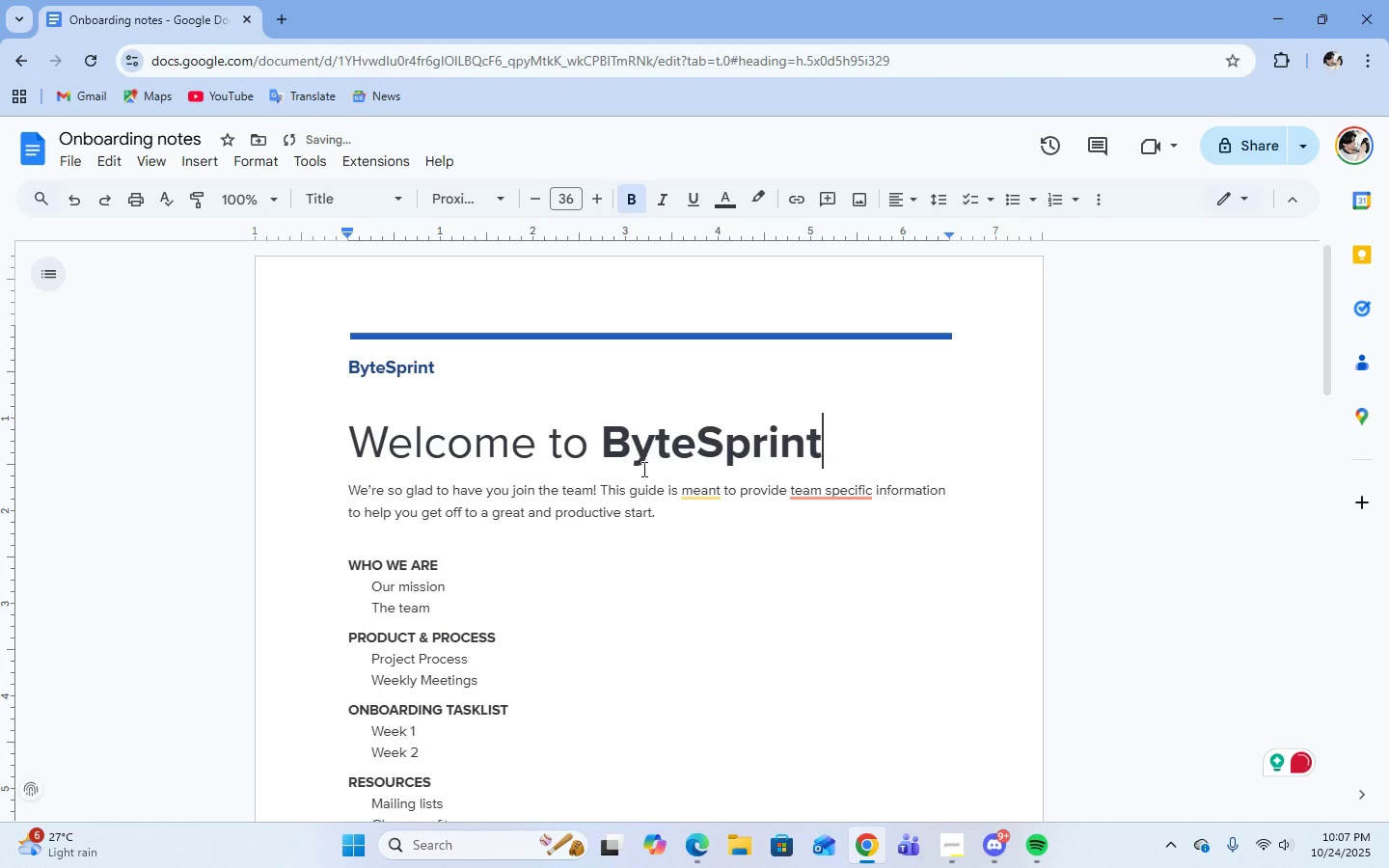 
scroll: coordinate [762, 550], scroll_direction: down, amount: 1.0
 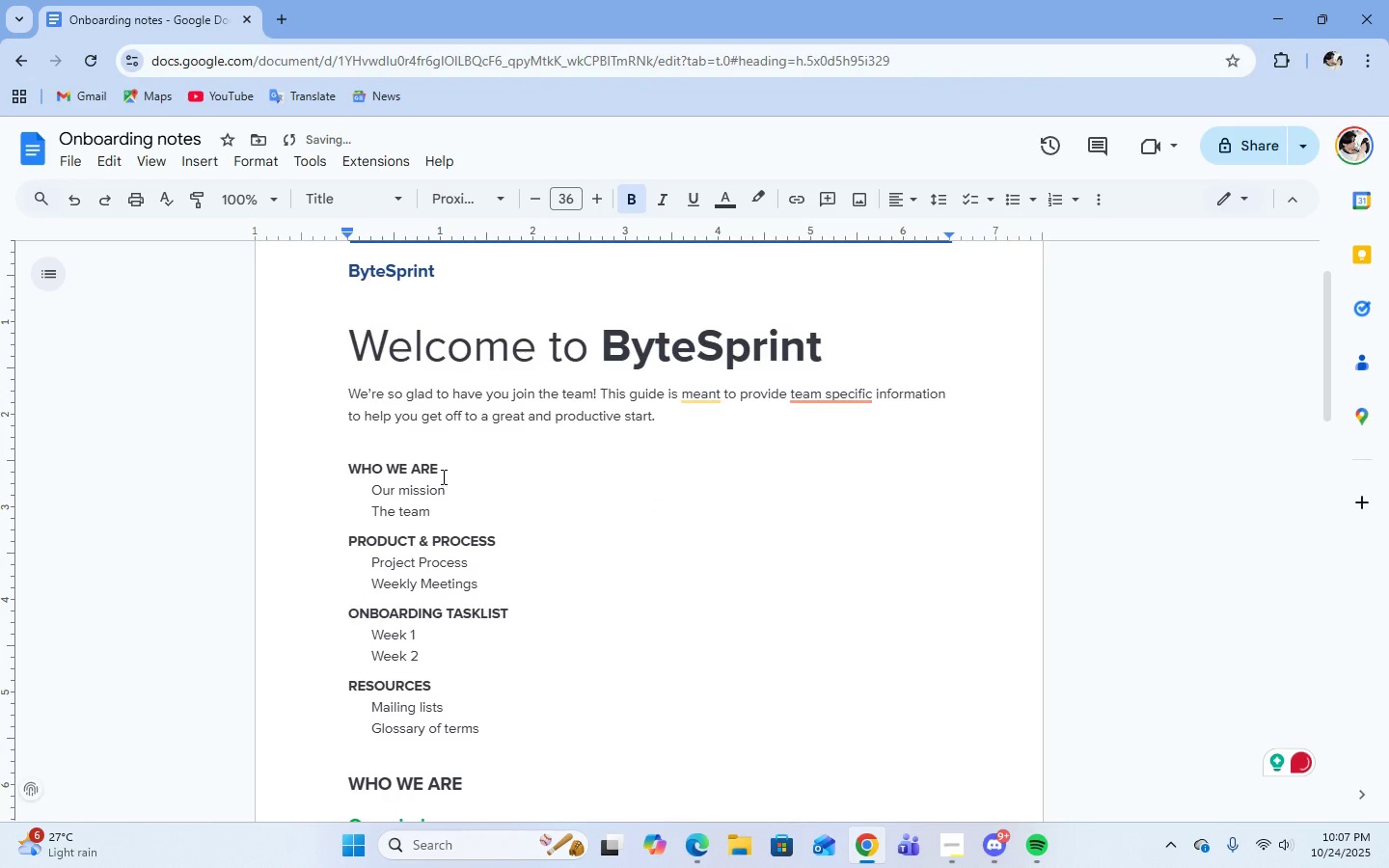 
left_click([443, 465])
 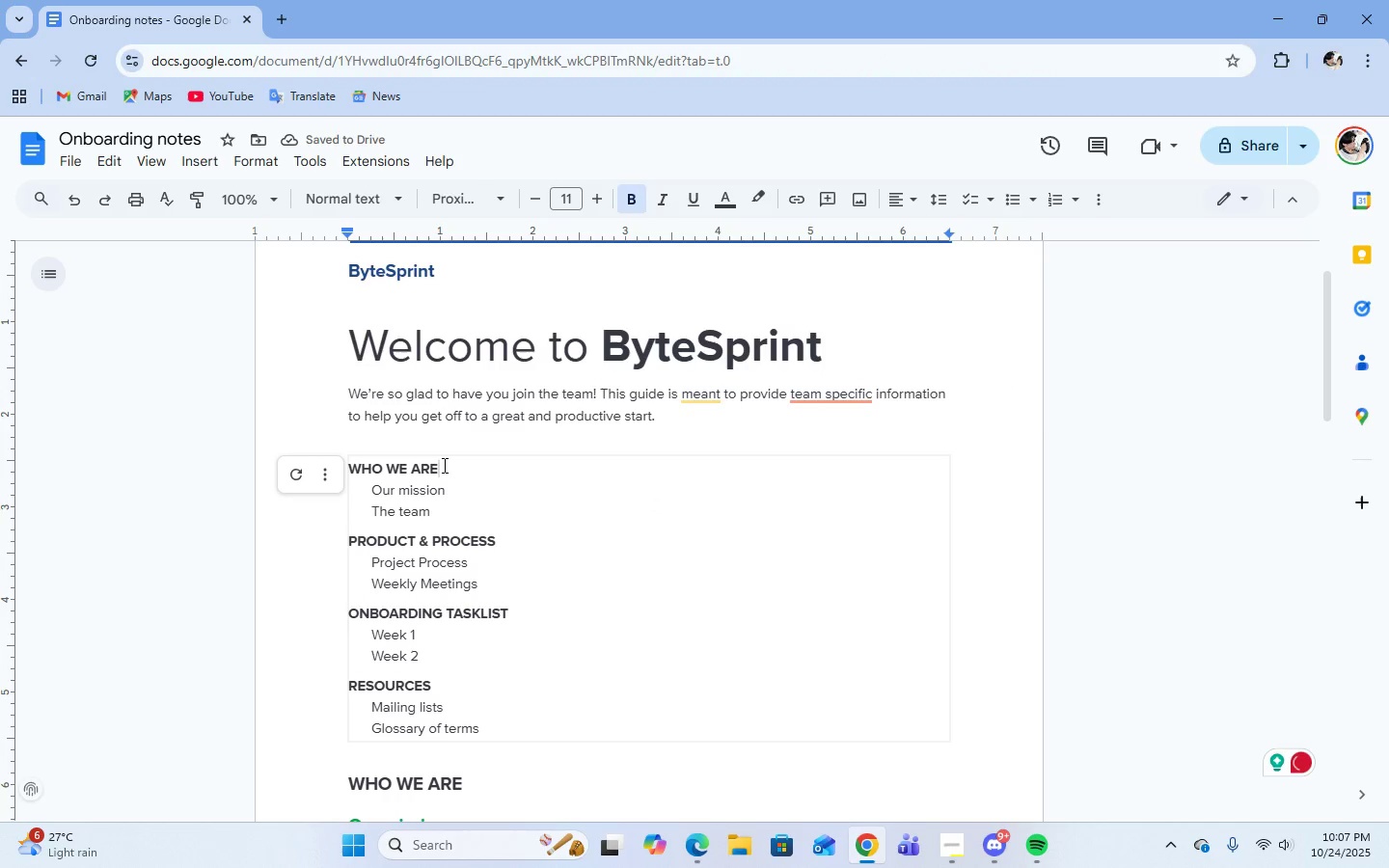 
key(Backspace)
key(Backspace)
key(Backspace)
key(Backspace)
key(Backspace)
key(Backspace)
key(Backspace)
key(Backspace)
key(Backspace)
key(Backspace)
type(Headline)
 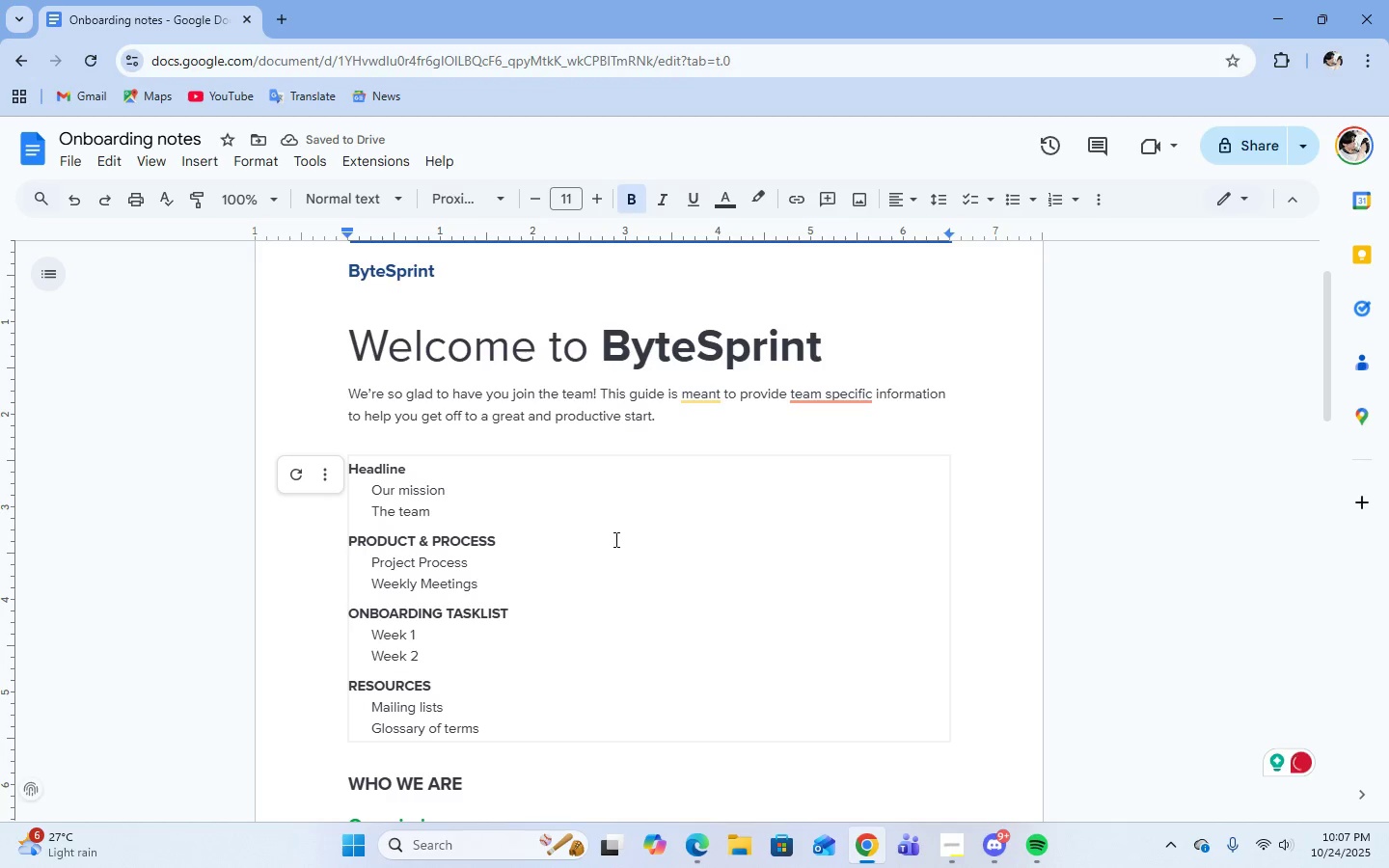 
wait(6.07)
 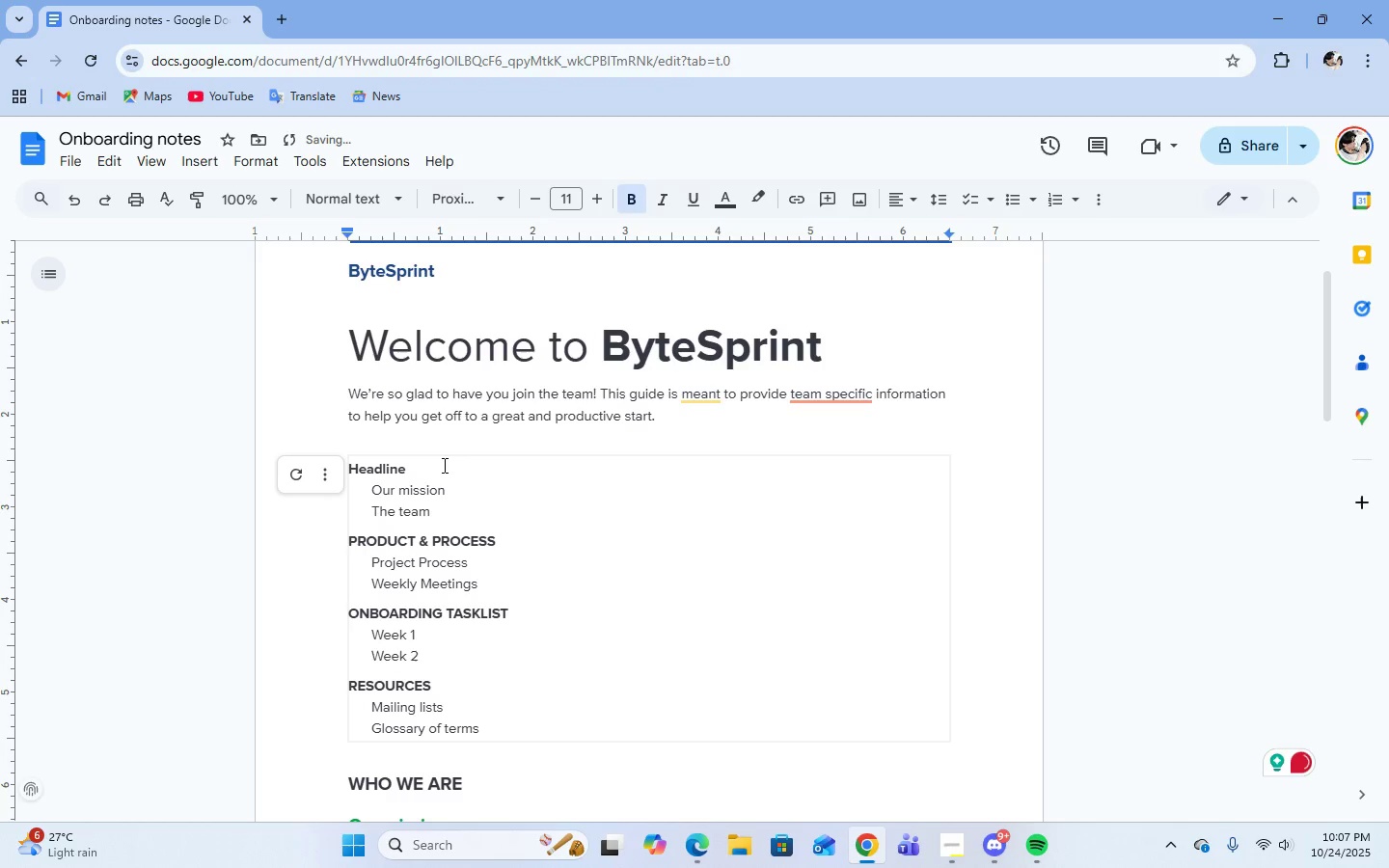 
left_click_drag(start_coordinate=[496, 539], to_coordinate=[346, 540])
 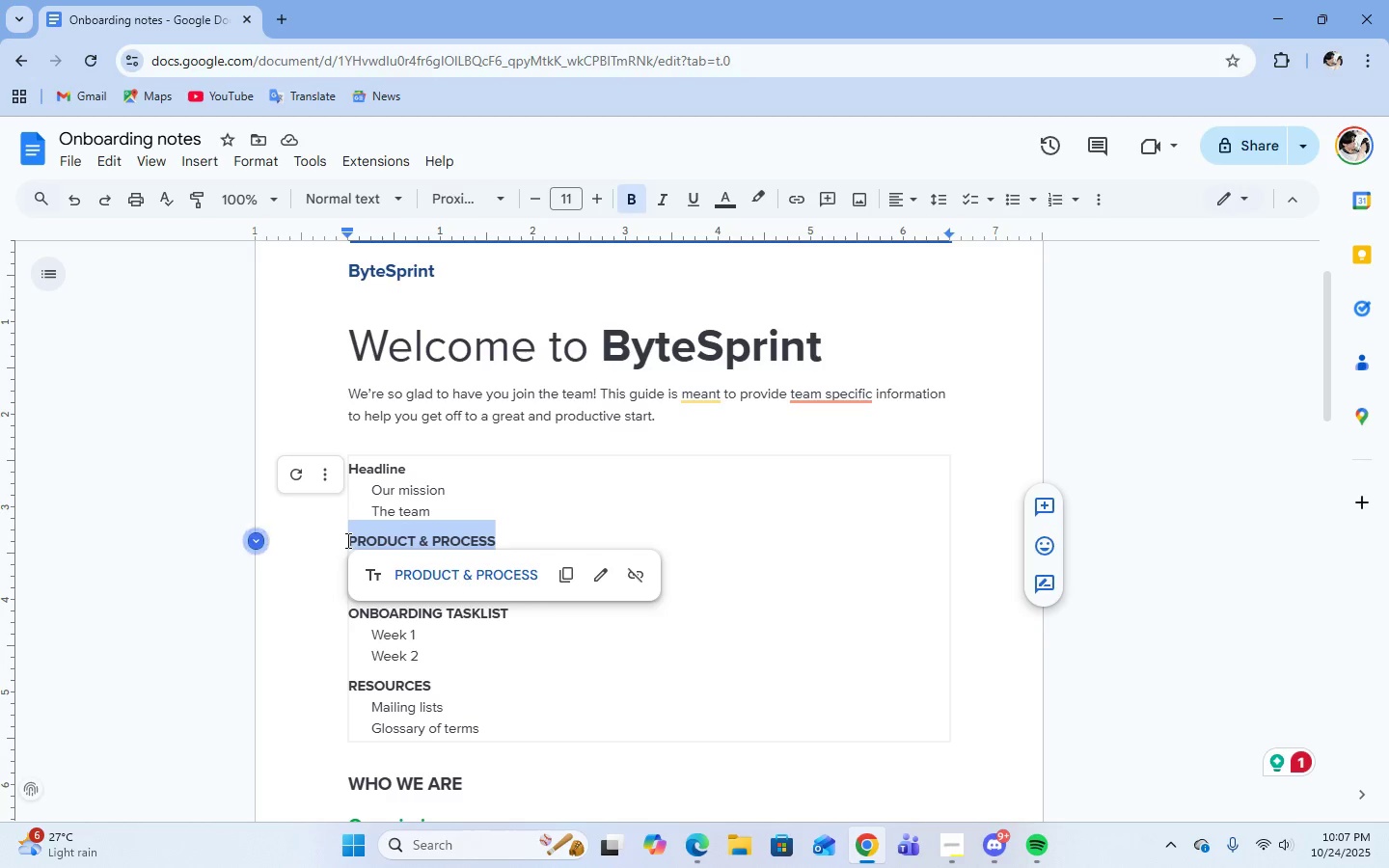 
type(Sub-Headline)
 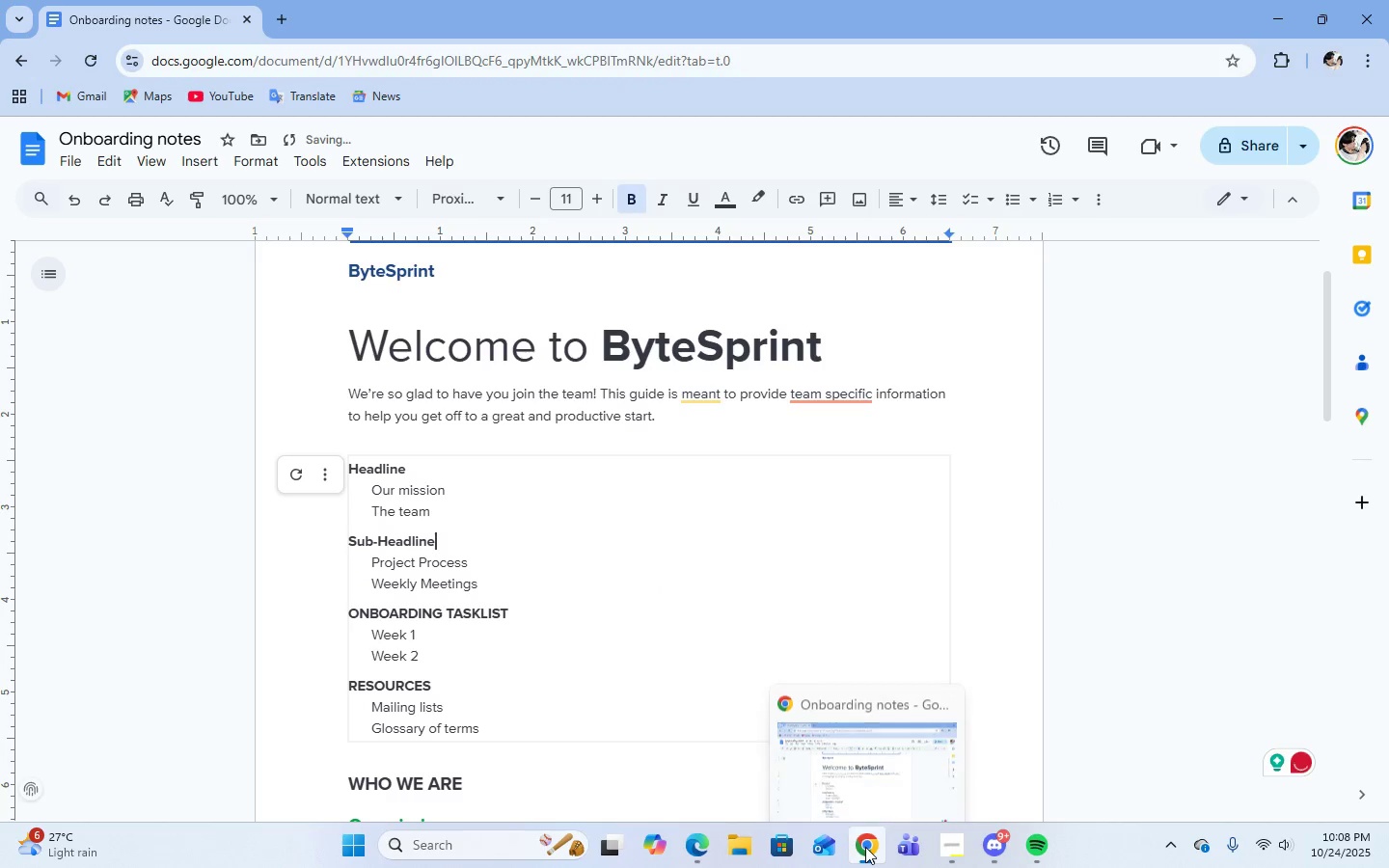 
left_click([861, 779])
 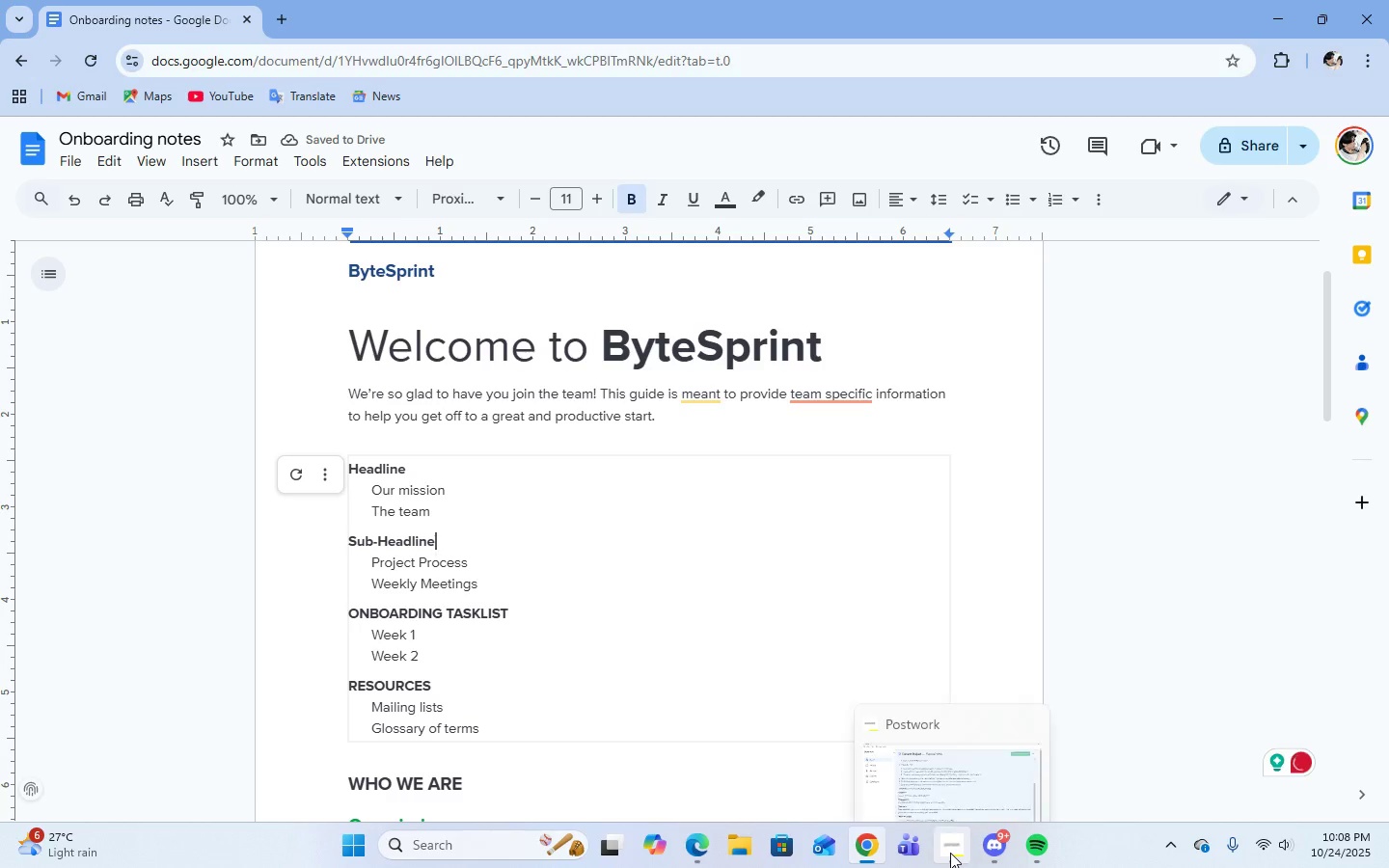 
left_click([935, 741])